 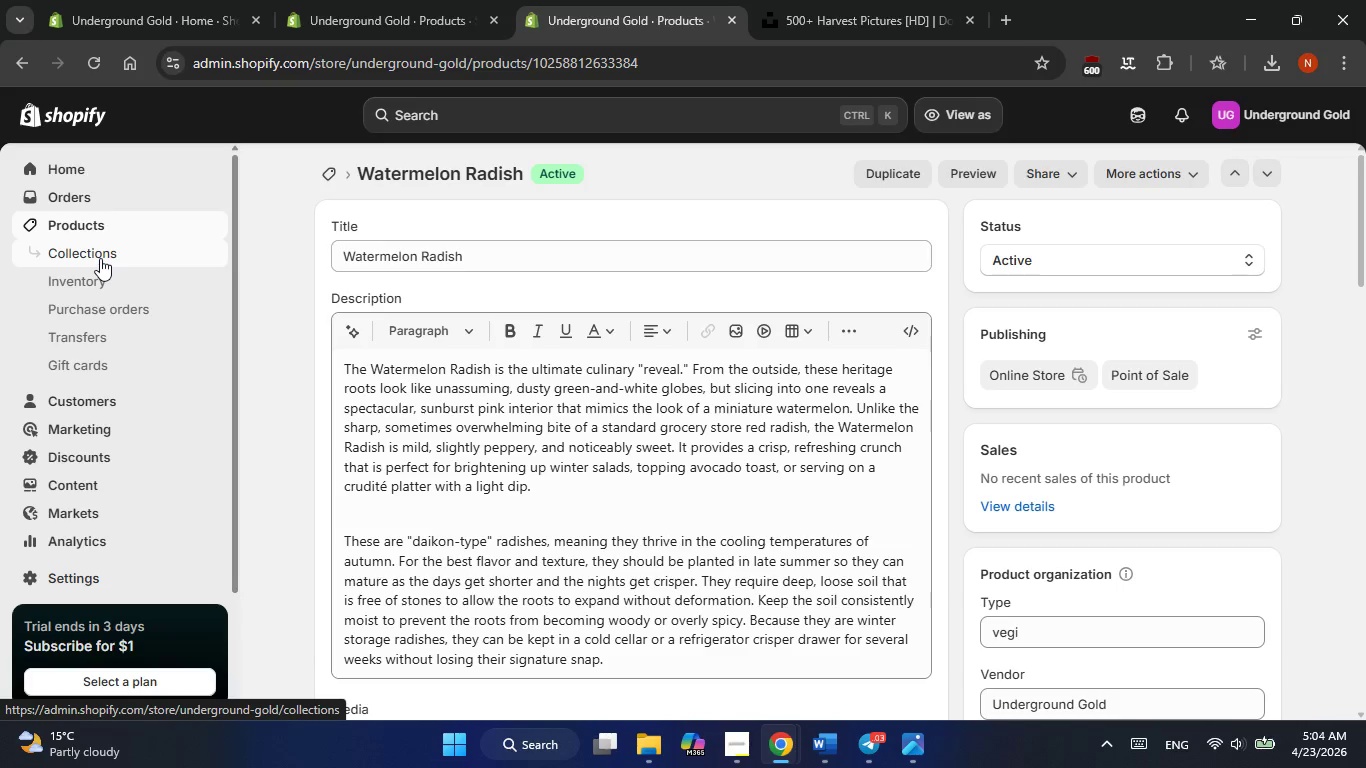 
mouse_move([349, 363])
 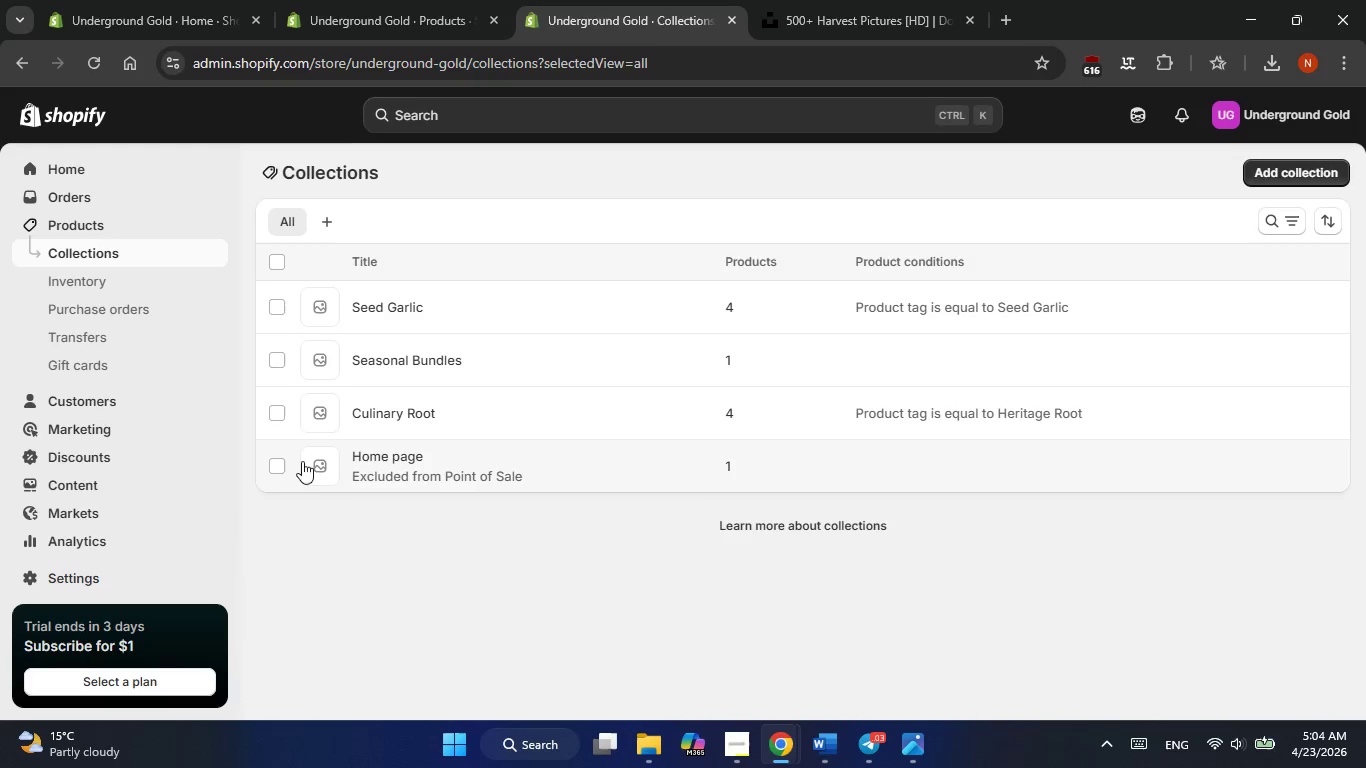 
left_click([279, 462])
 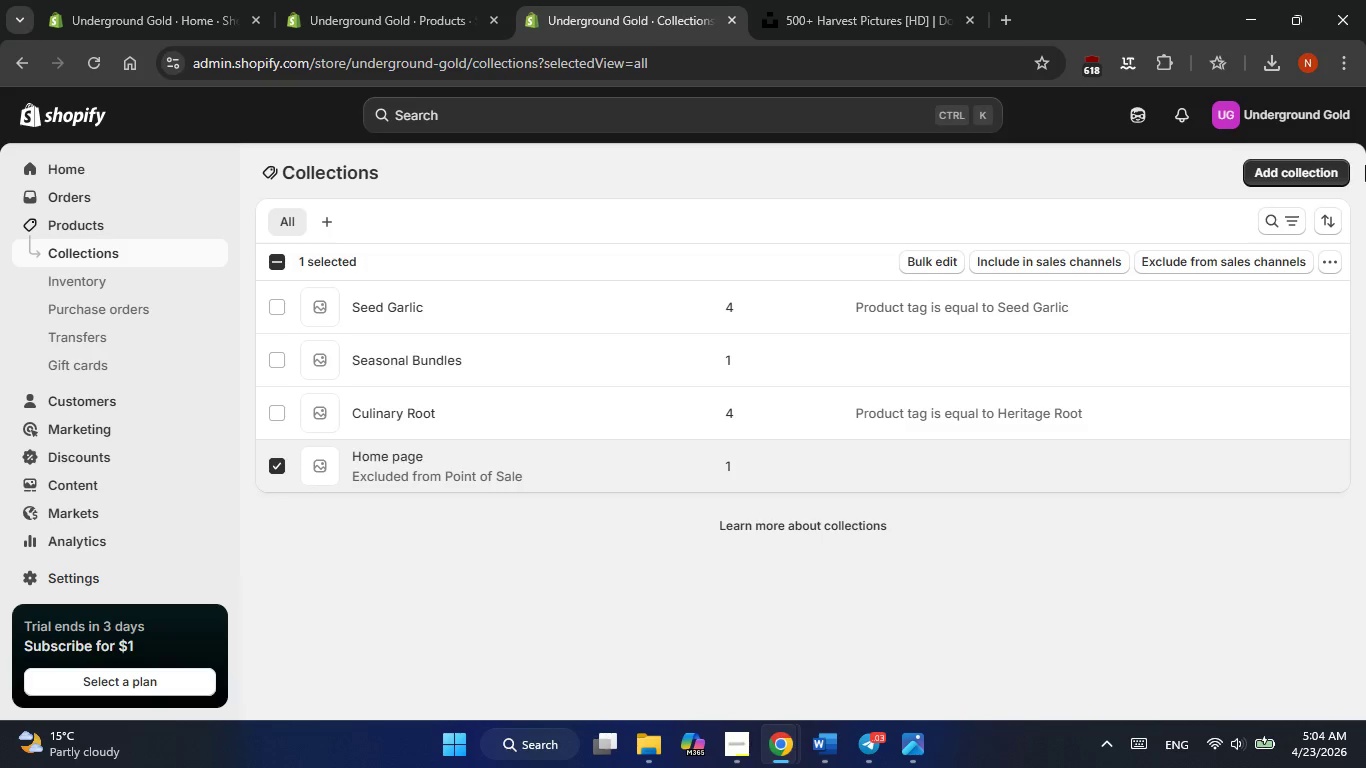 
left_click([1329, 259])
 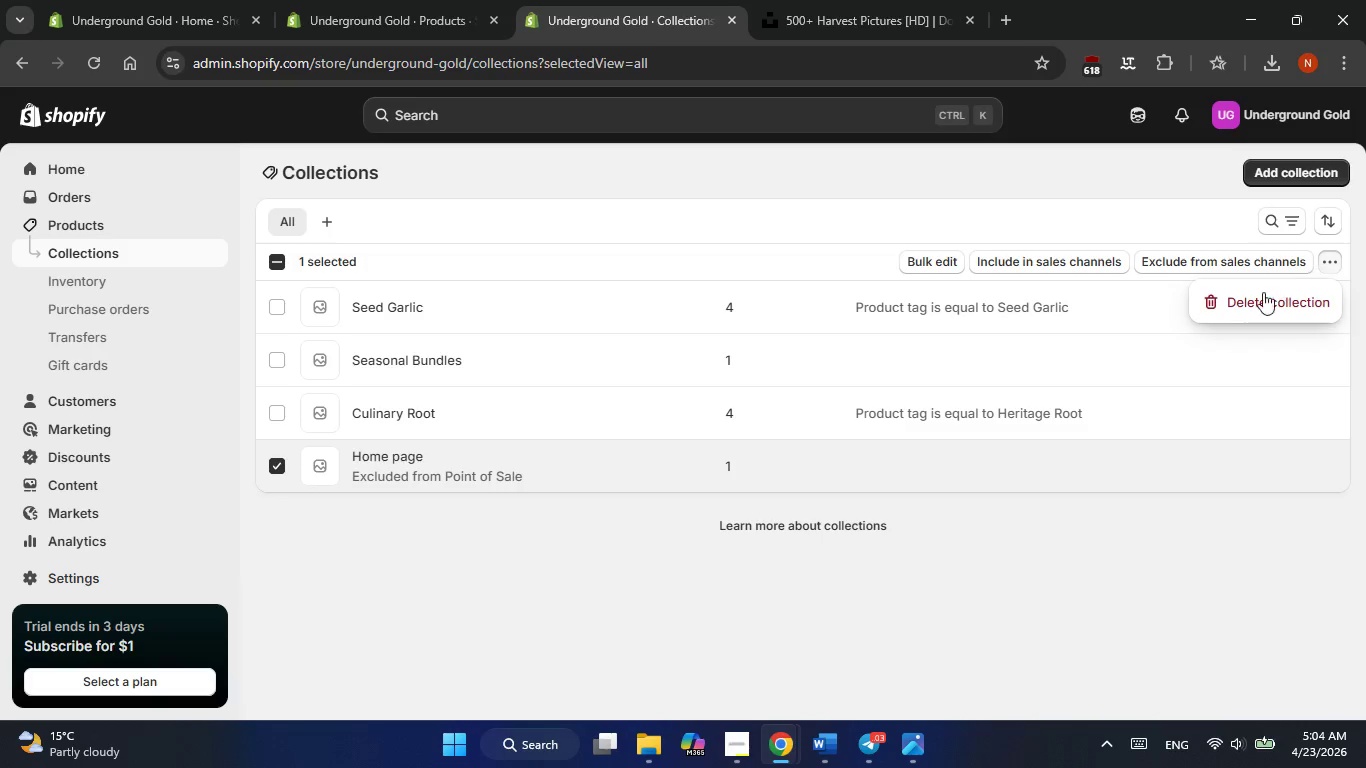 
left_click([1243, 307])
 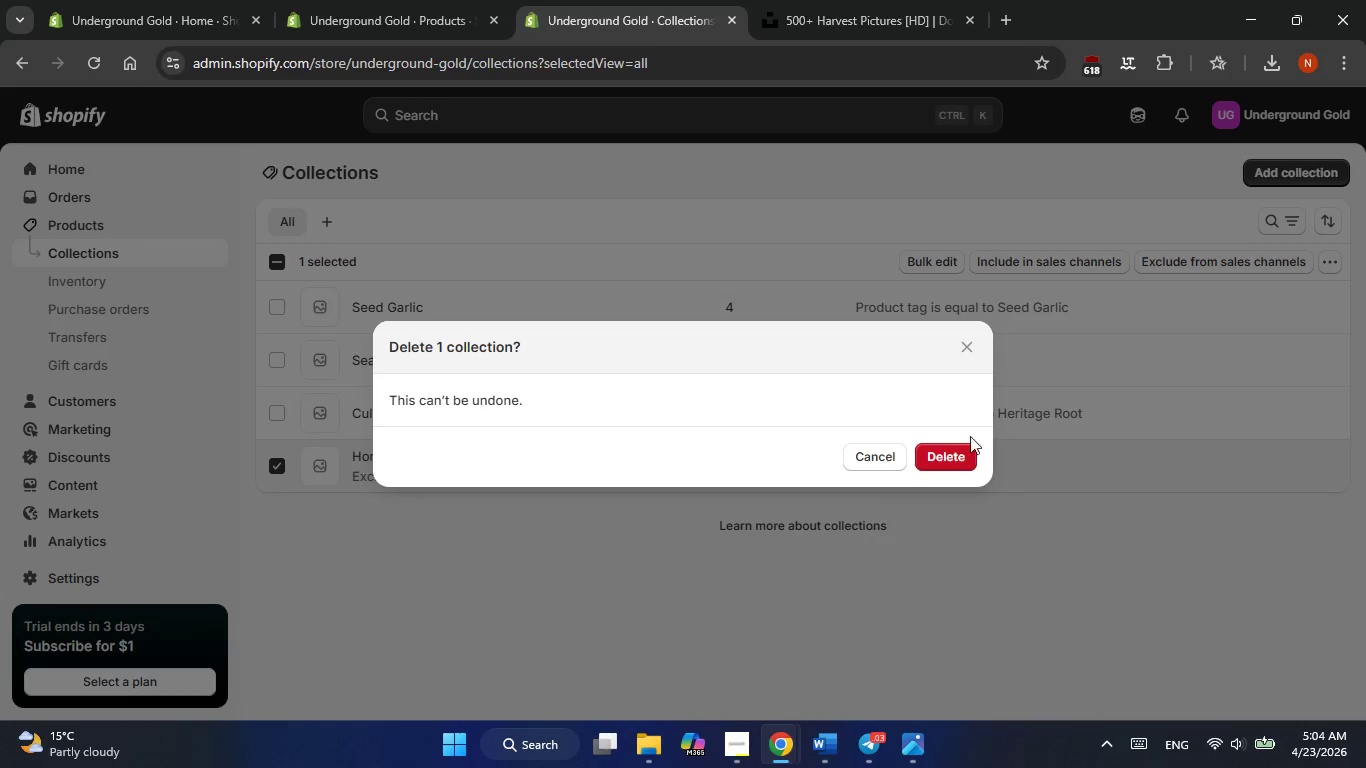 
left_click([952, 448])
 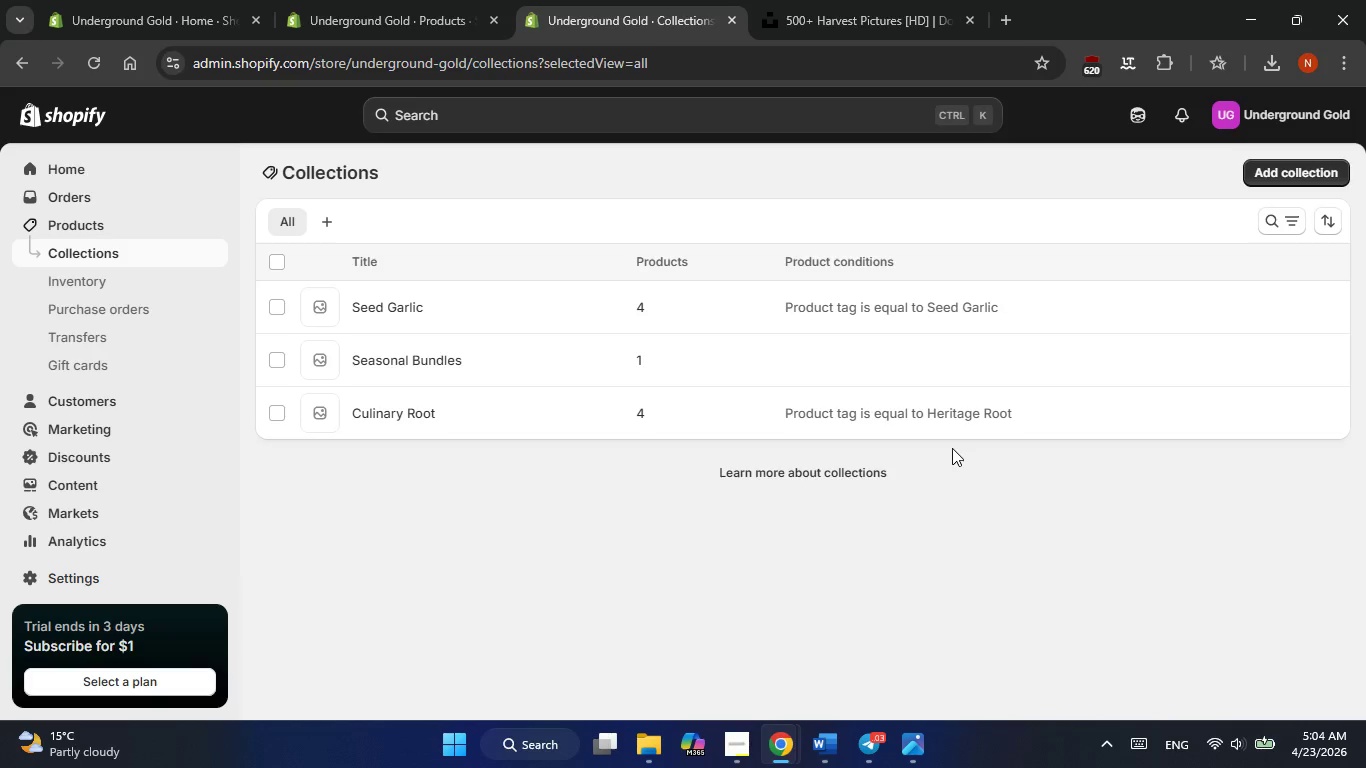 
wait(8.53)
 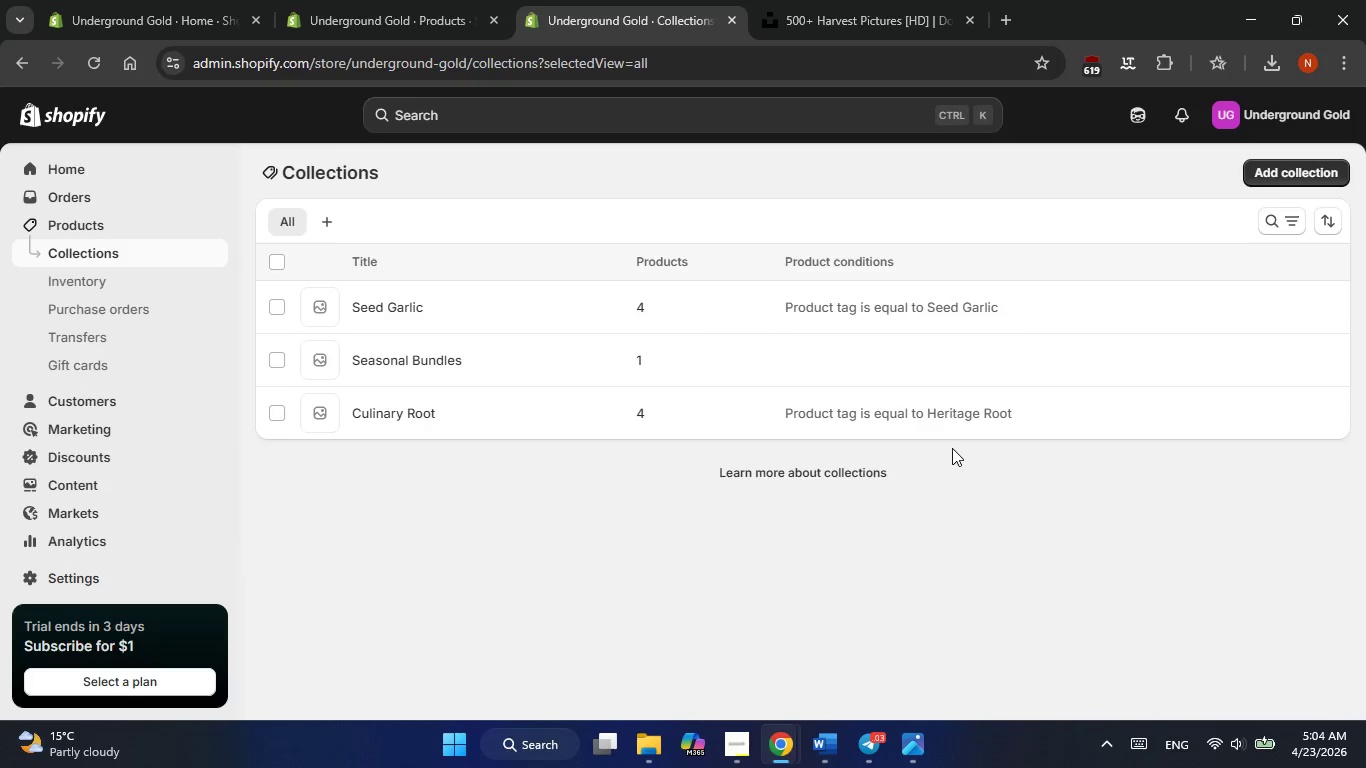 
key(Meta+PrintScreen)
 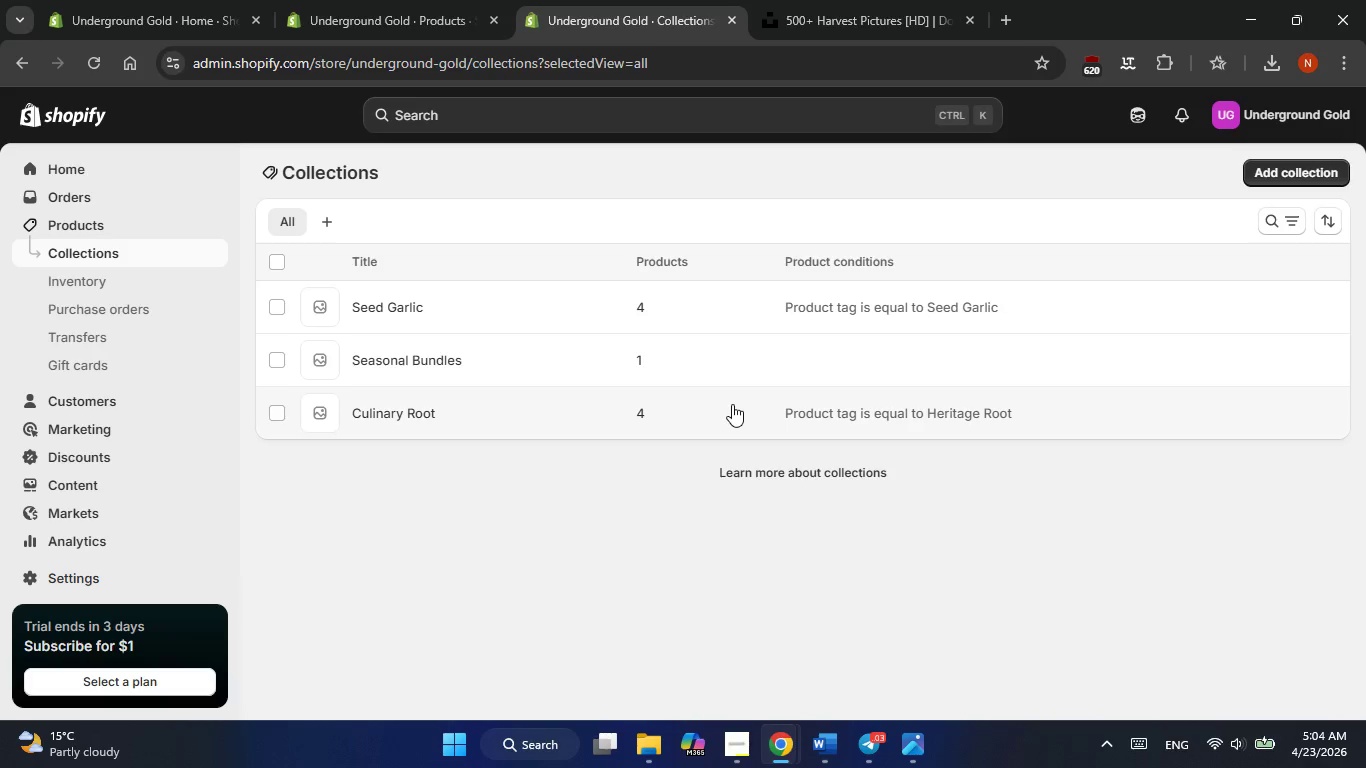 
left_click([552, 408])
 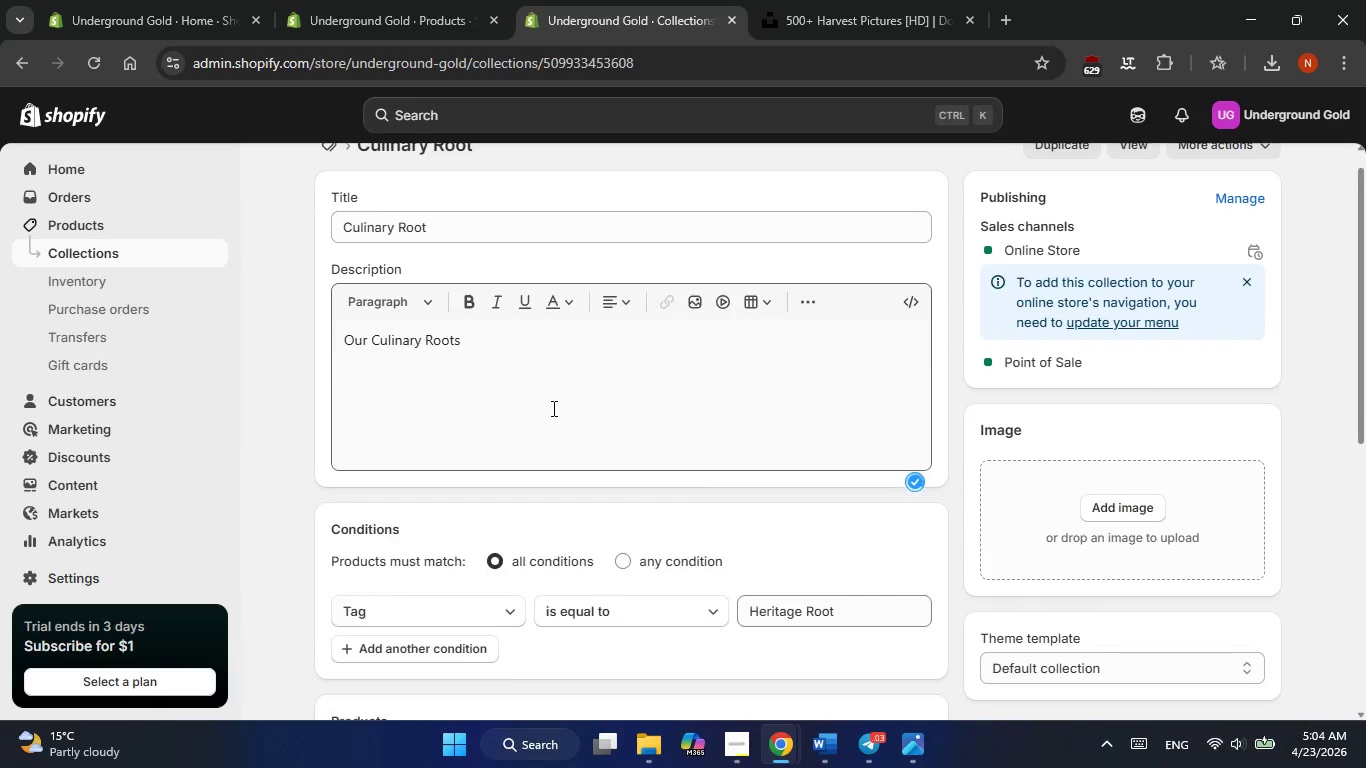 
wait(7.55)
 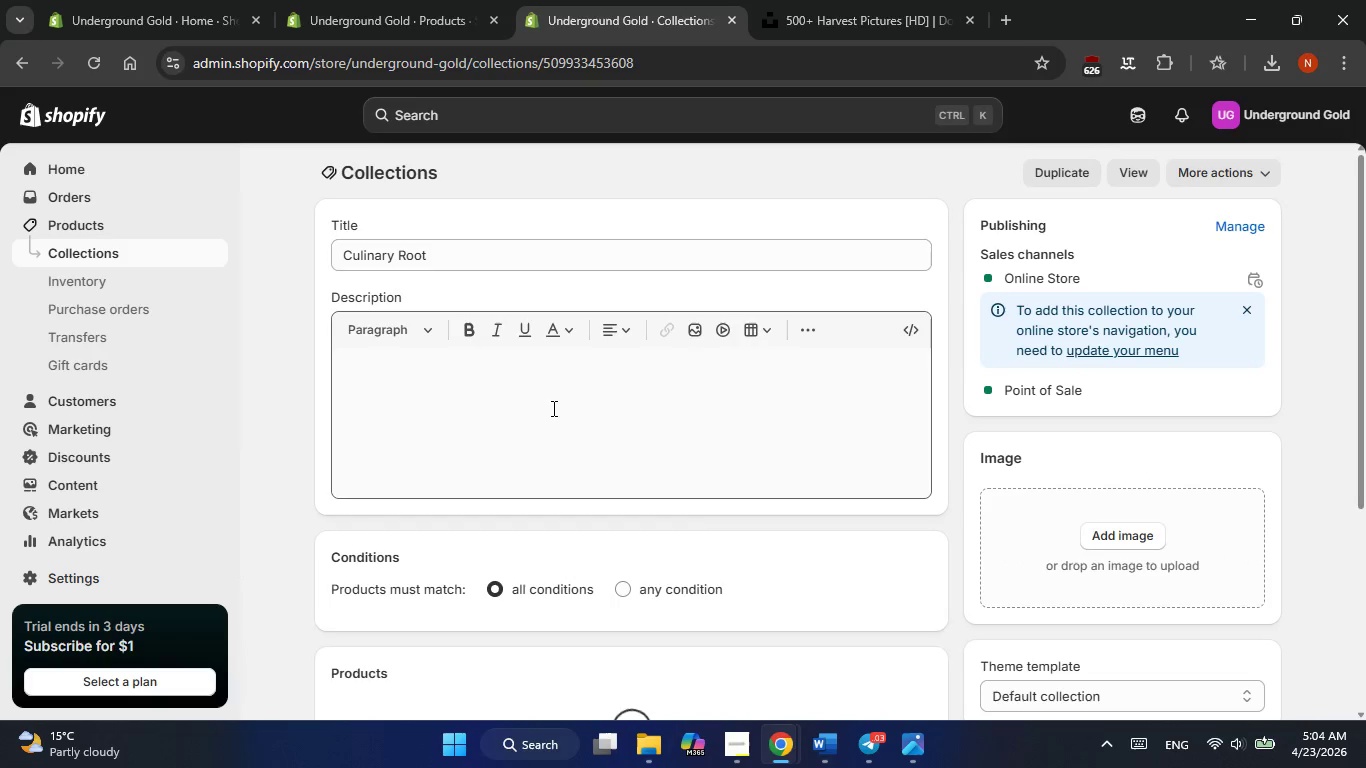 
key(Meta+PrintScreen)
 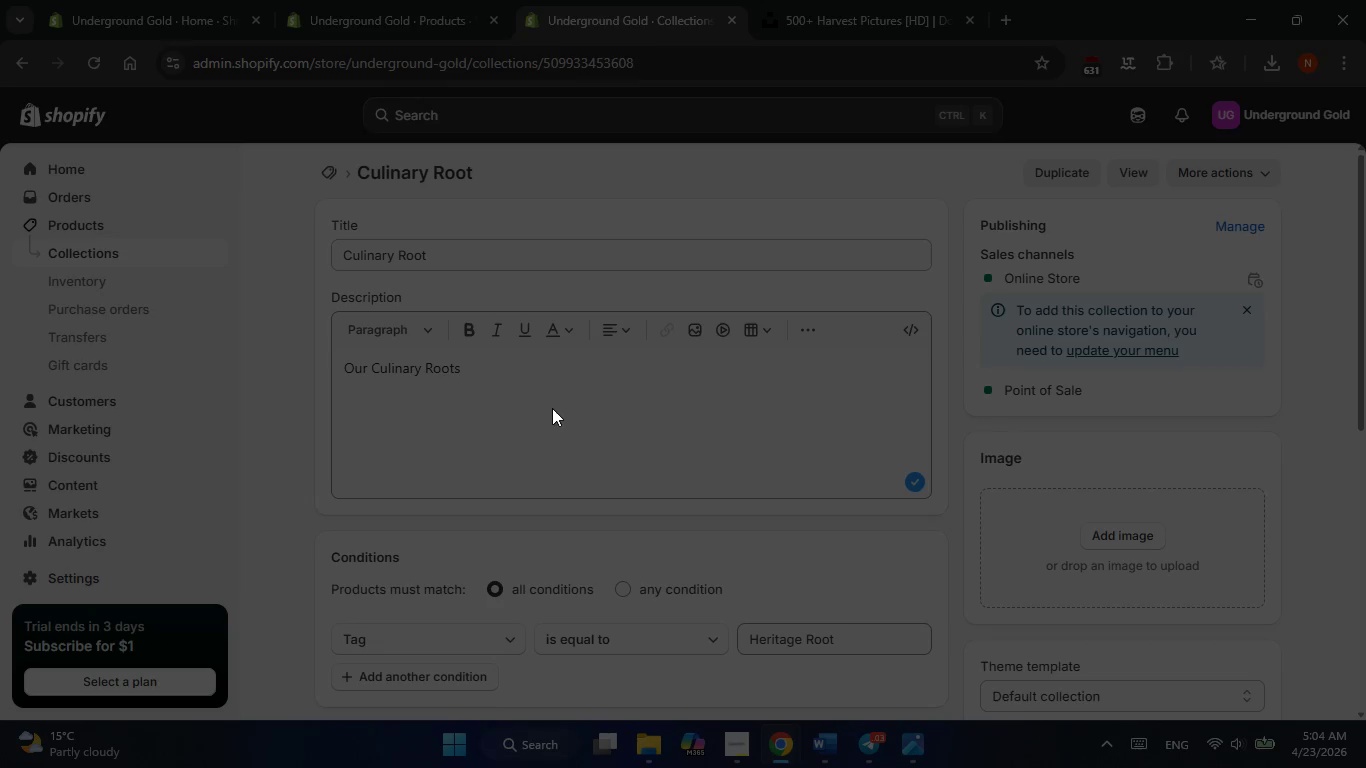 
left_click([552, 408])
 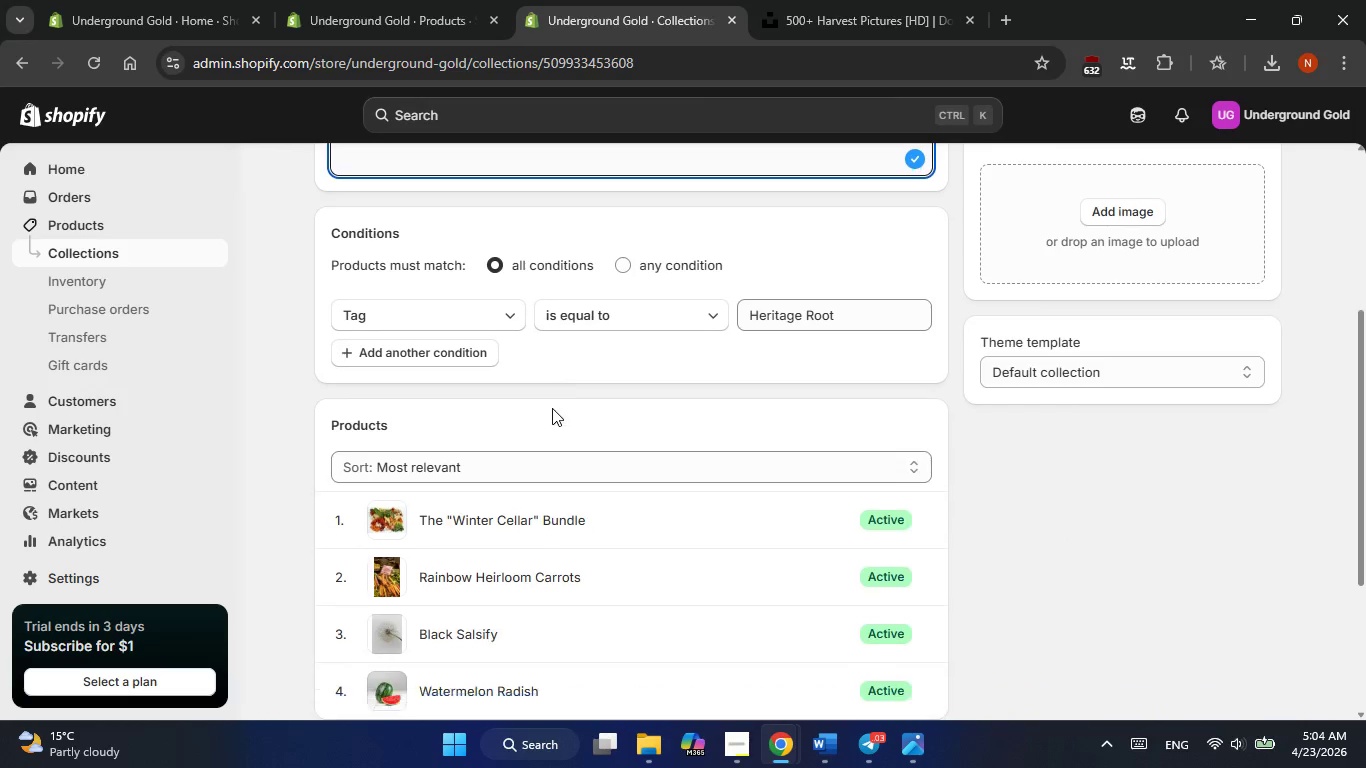 
wait(6.3)
 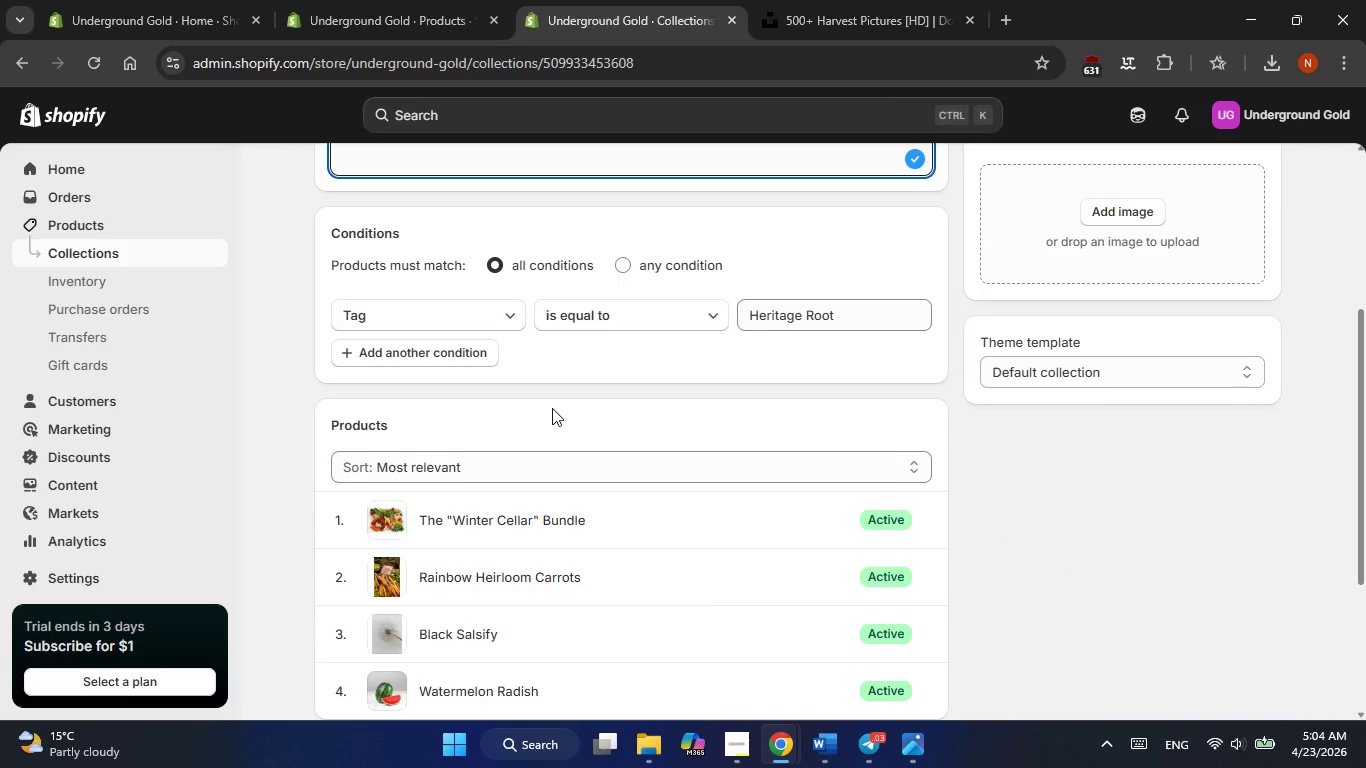 
key(Meta+PrintScreen)
 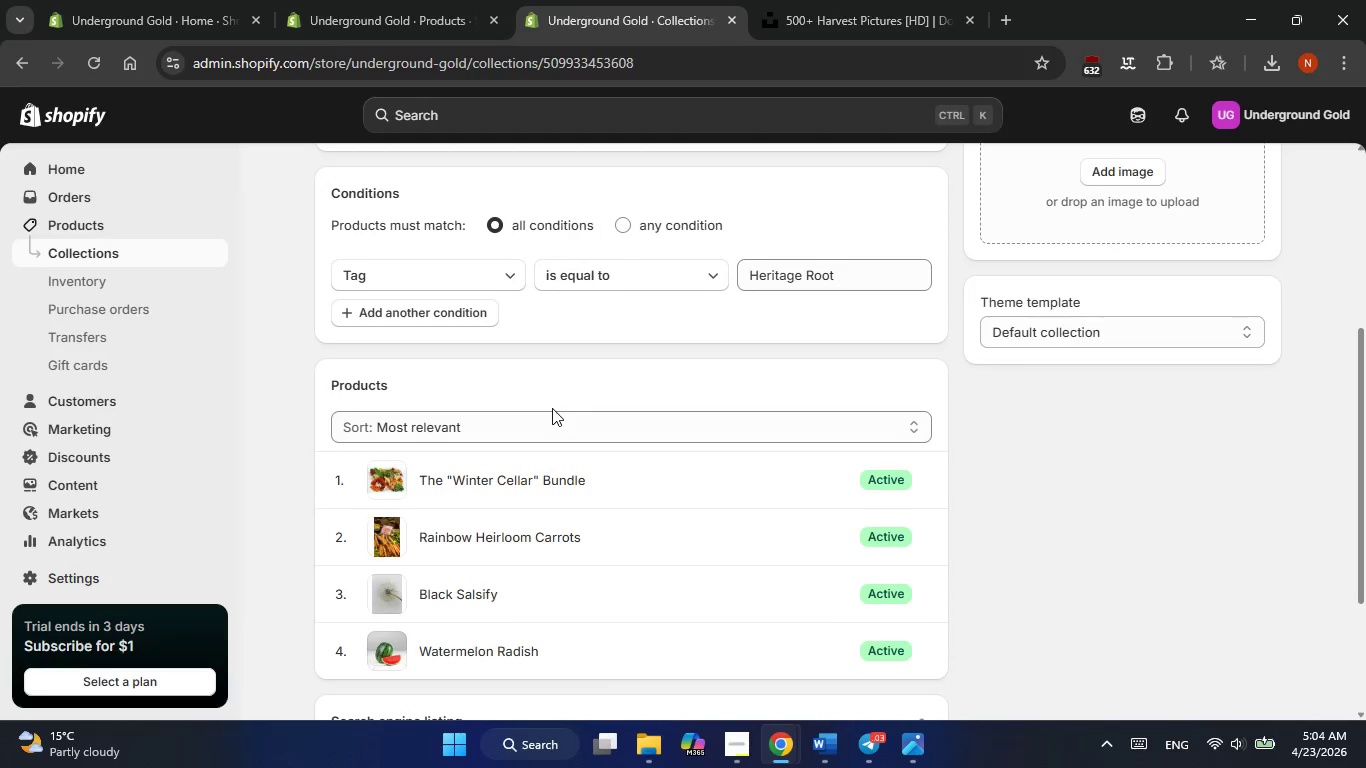 
key(Alt+Tab)